 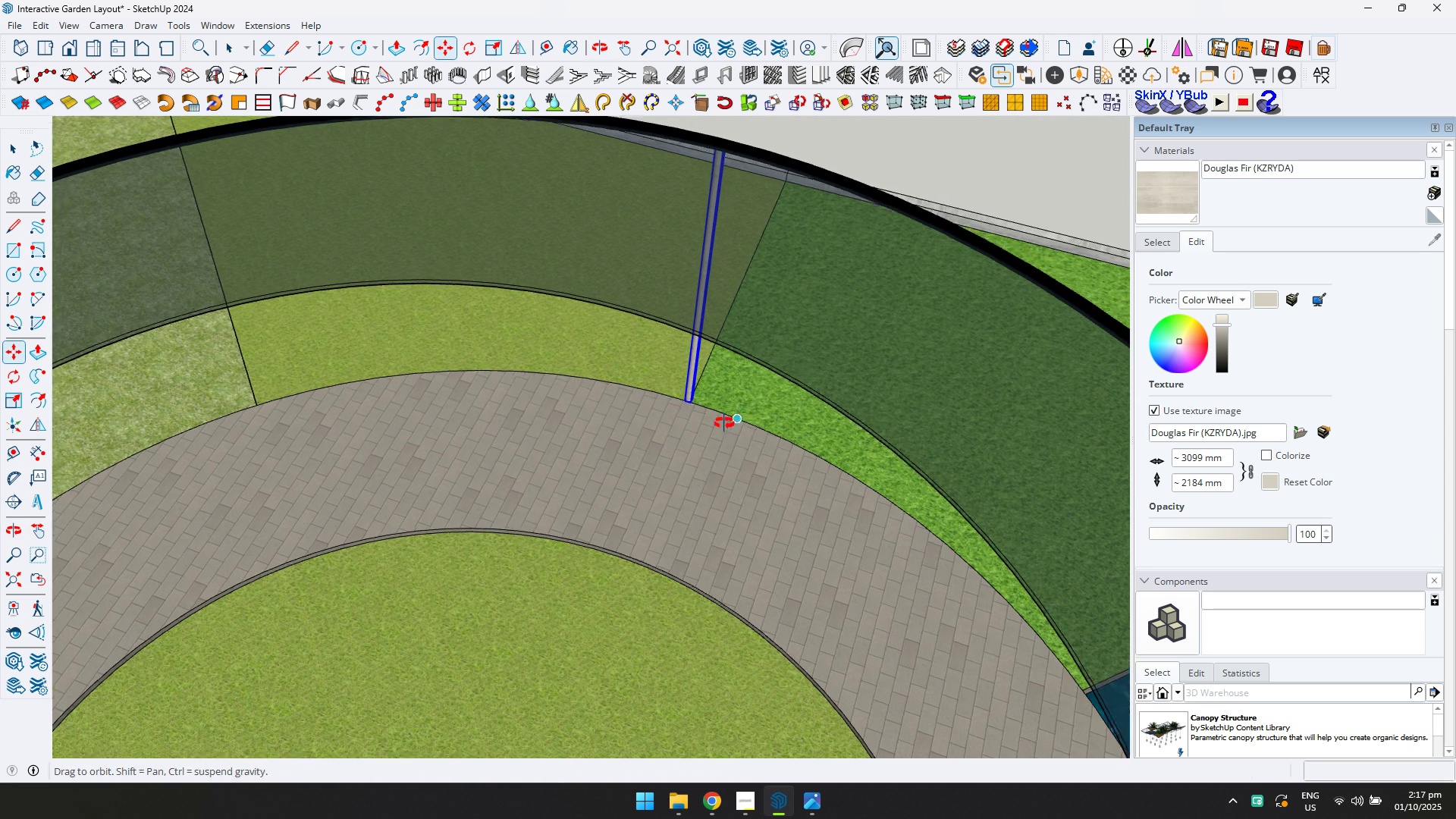 
scroll: coordinate [686, 495], scroll_direction: up, amount: 22.0
 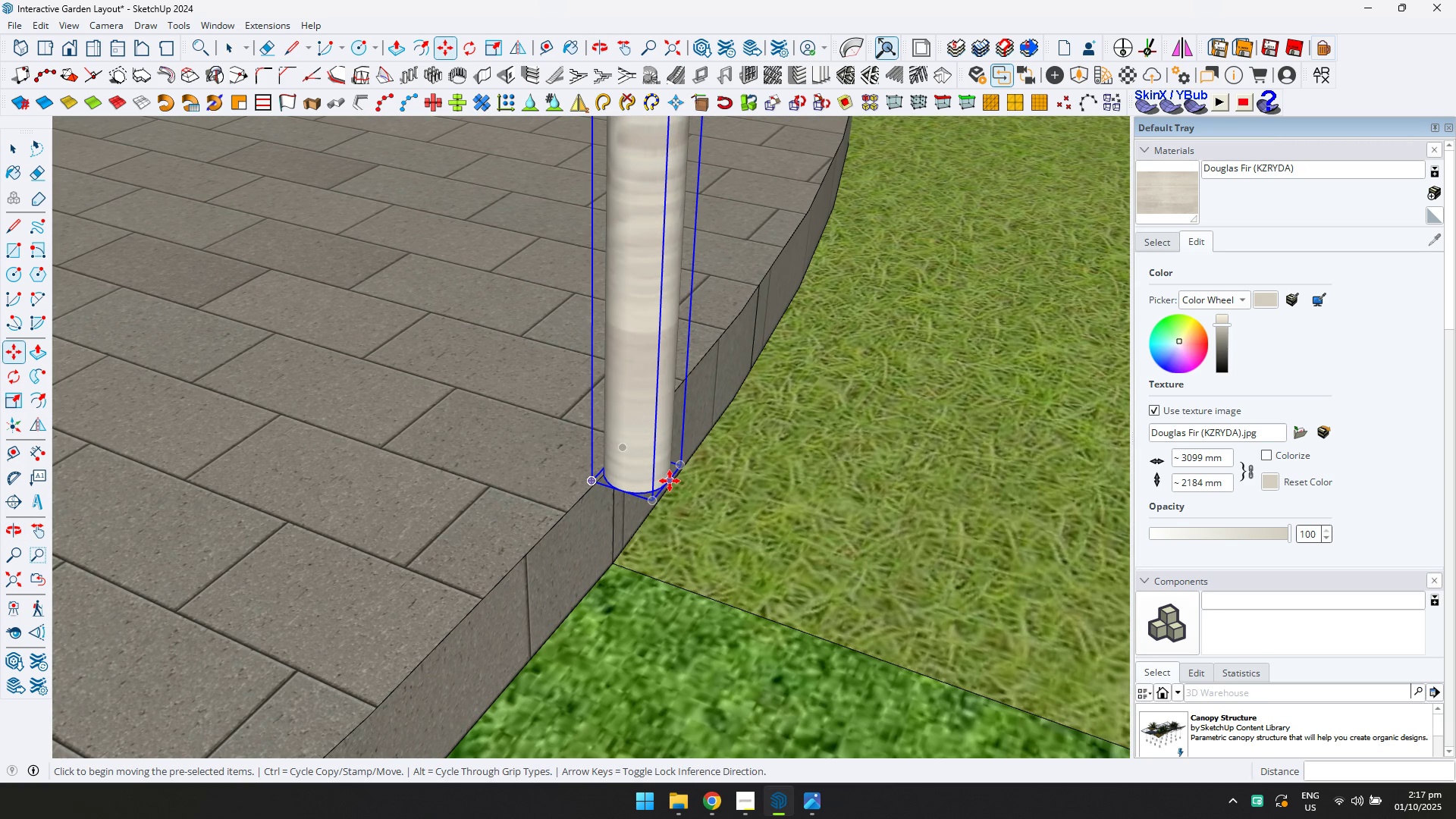 
left_click([670, 481])
 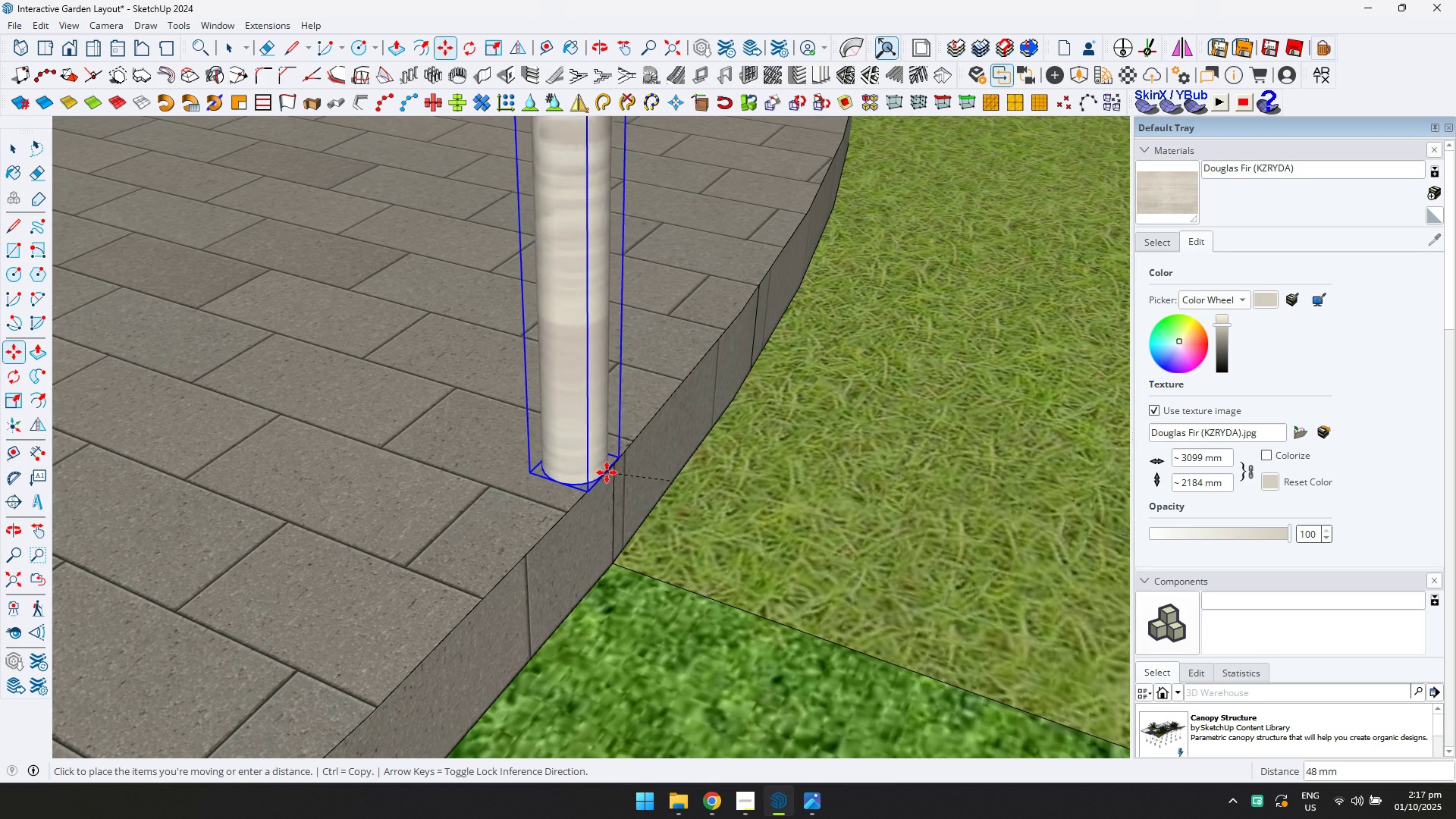 
key(ArrowLeft)
 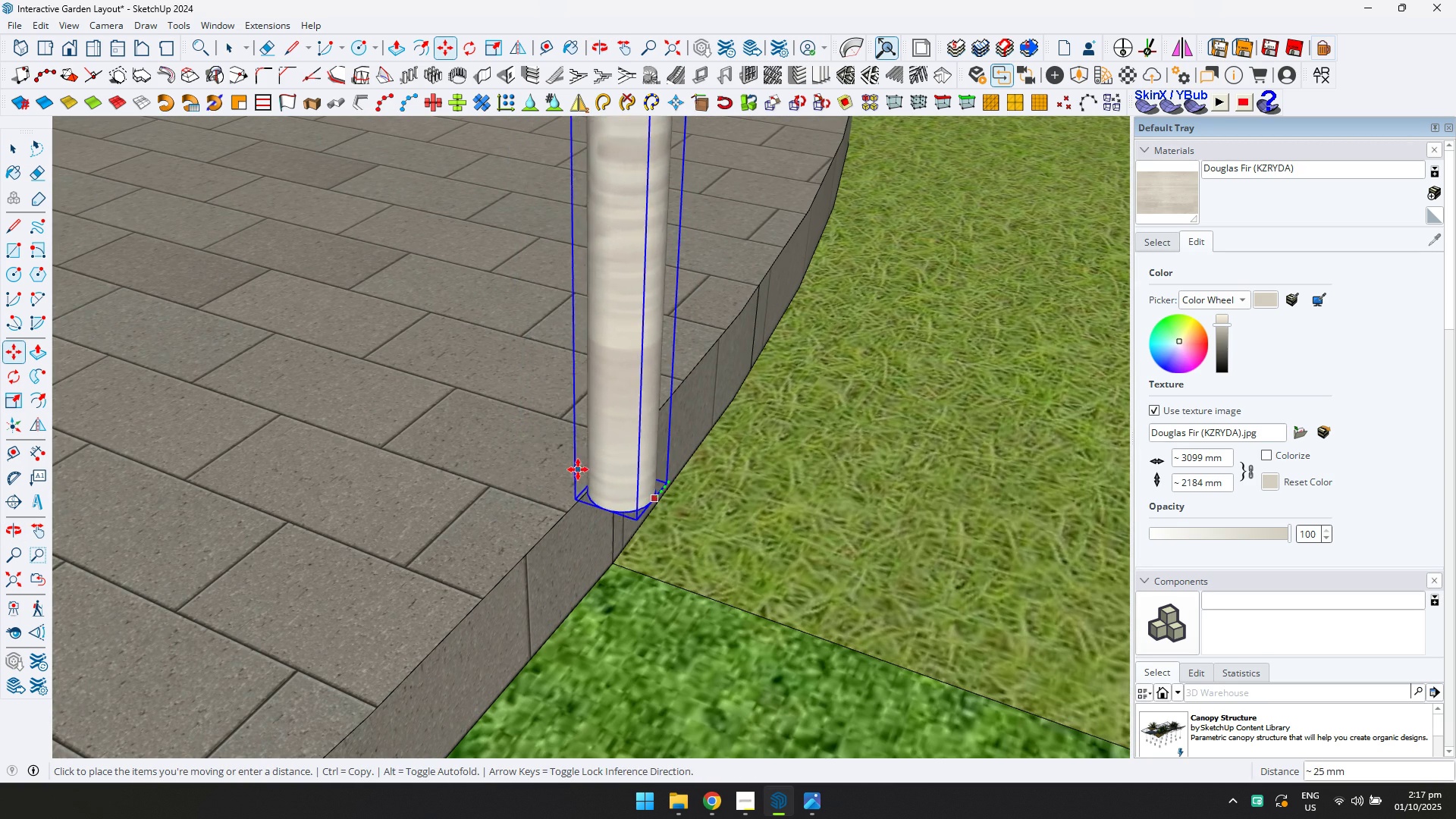 
key(ArrowRight)
 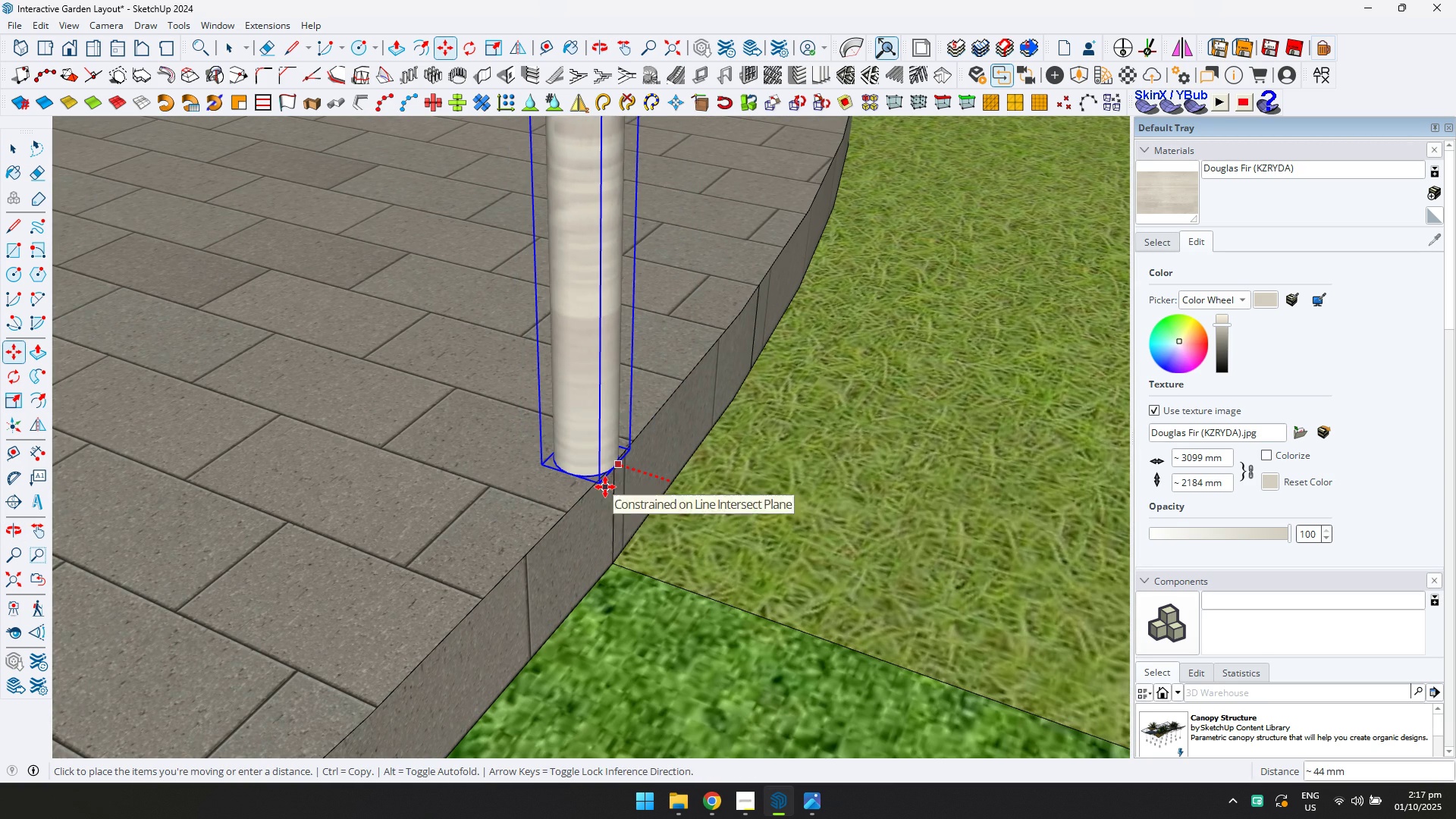 
left_click([605, 487])
 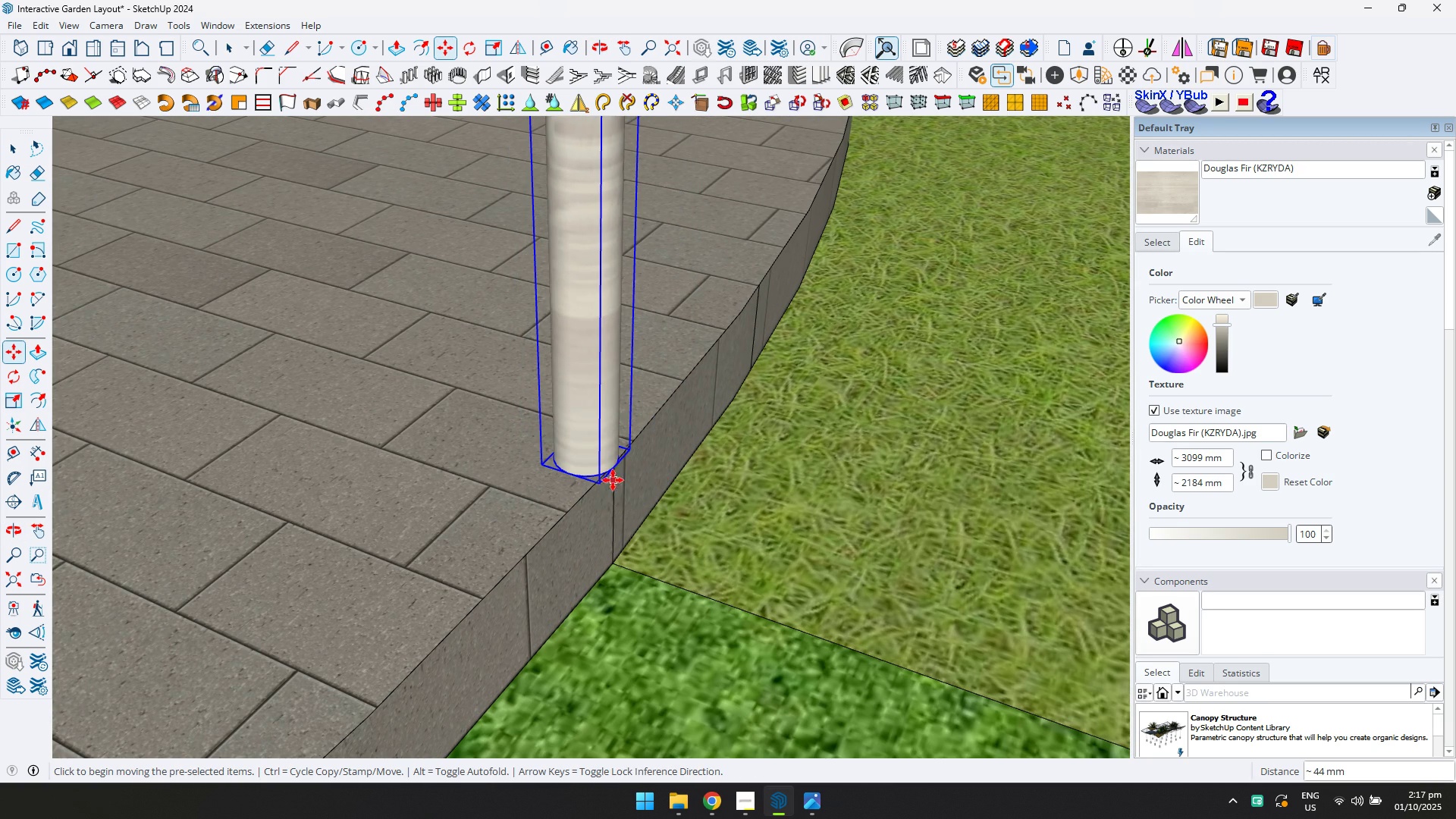 
scroll: coordinate [522, 434], scroll_direction: down, amount: 35.0